 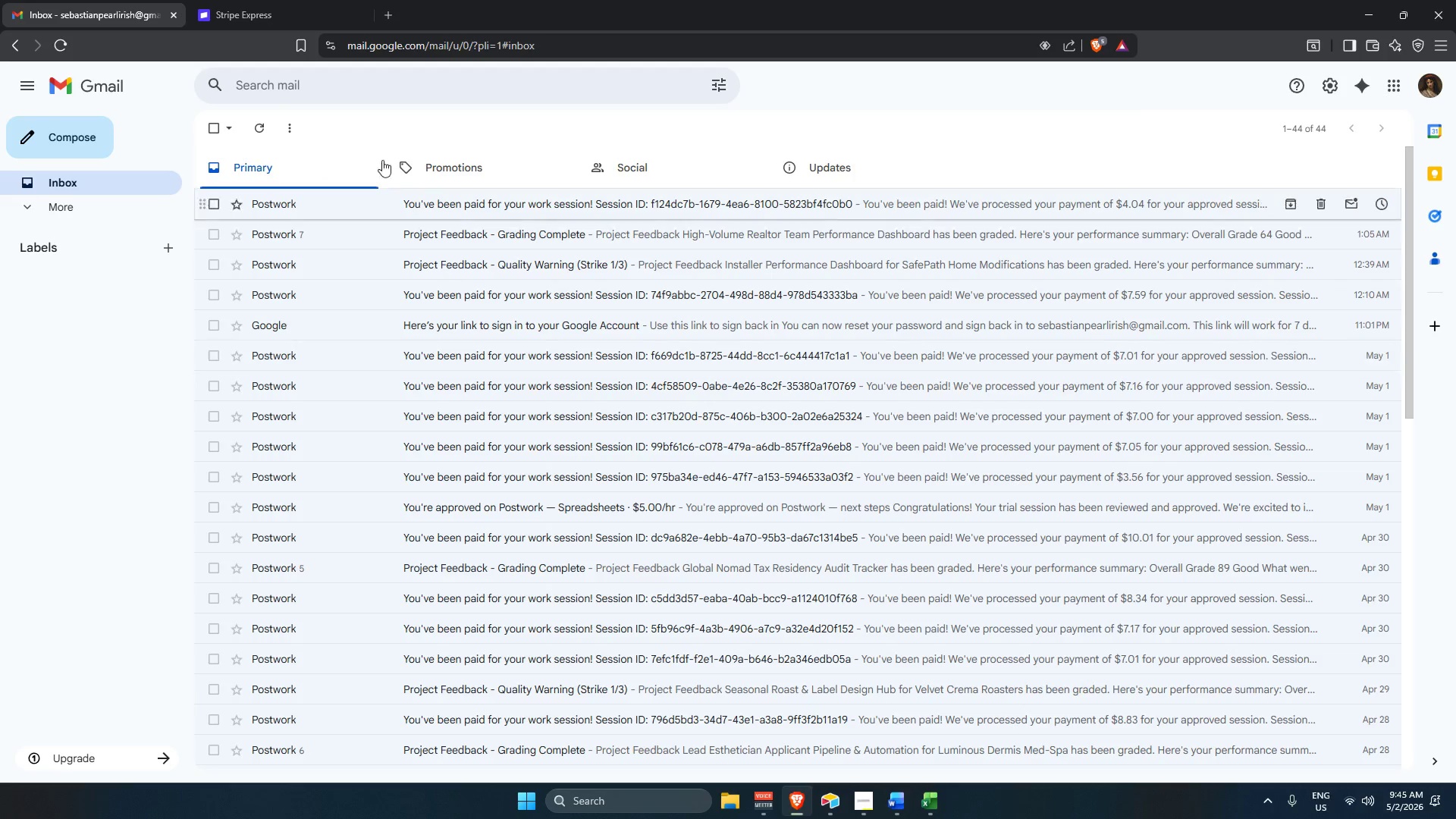 
left_click([57, 43])
 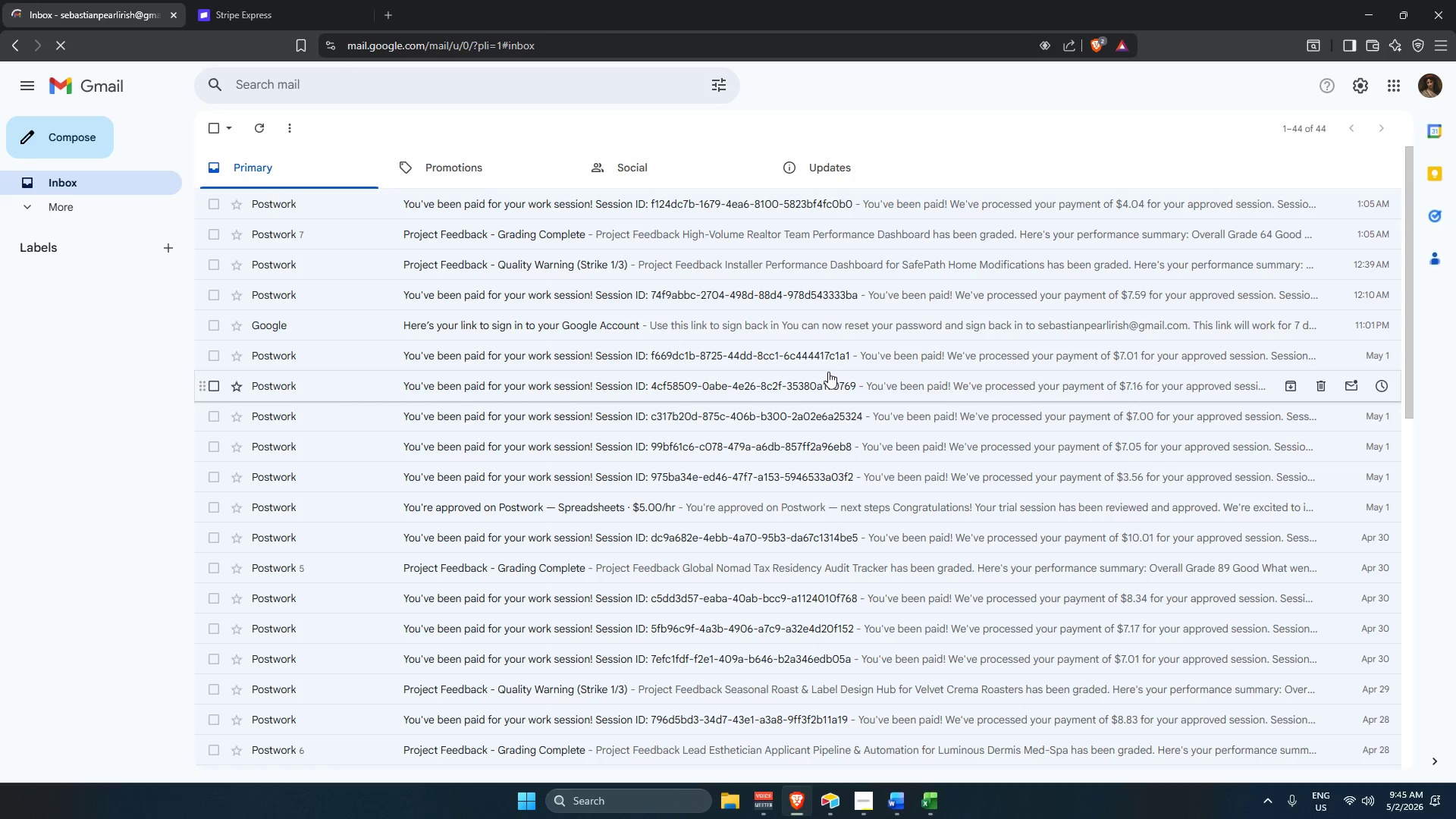 
scroll: coordinate [805, 350], scroll_direction: up, amount: 3.0
 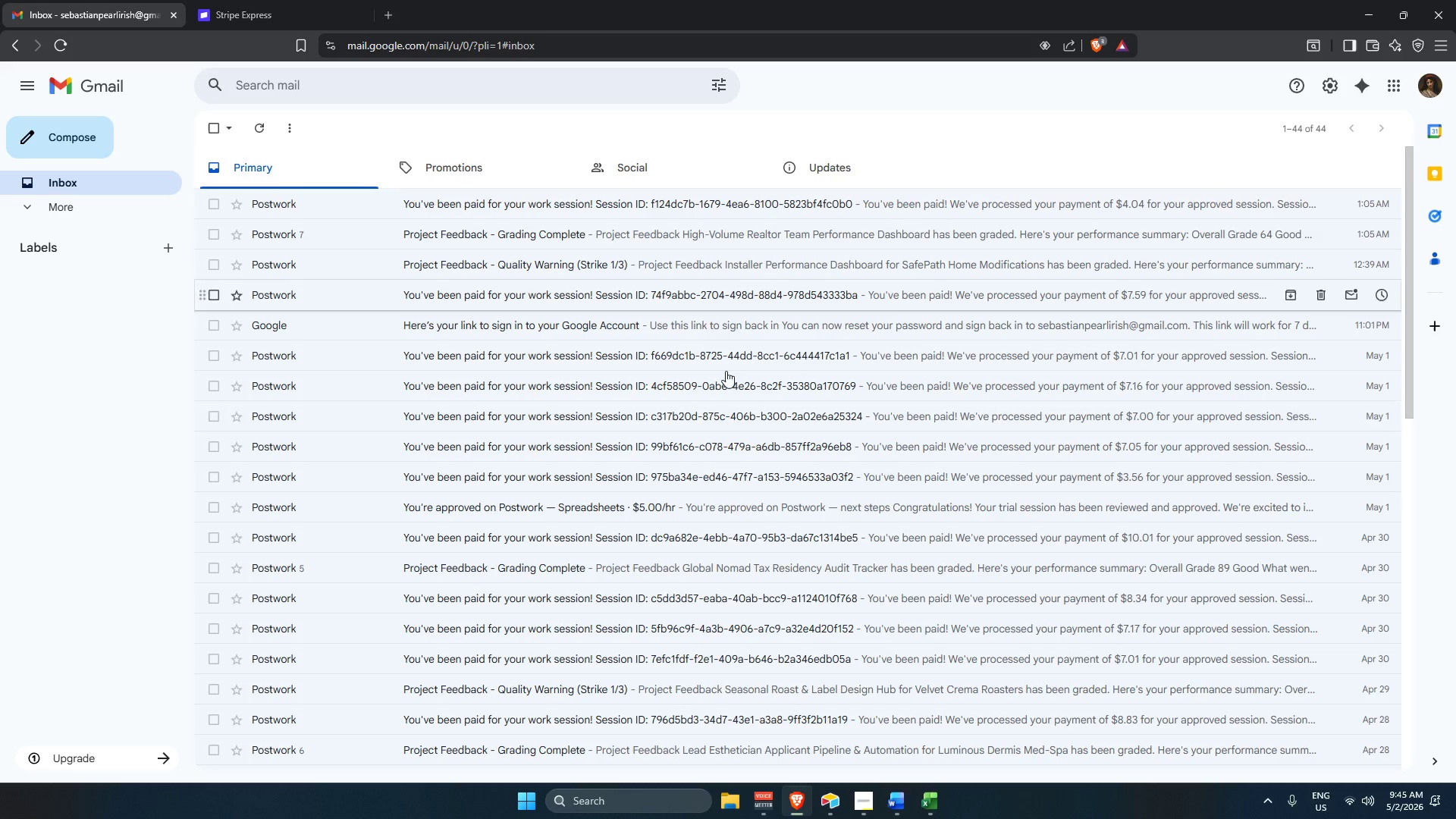 
wait(5.36)
 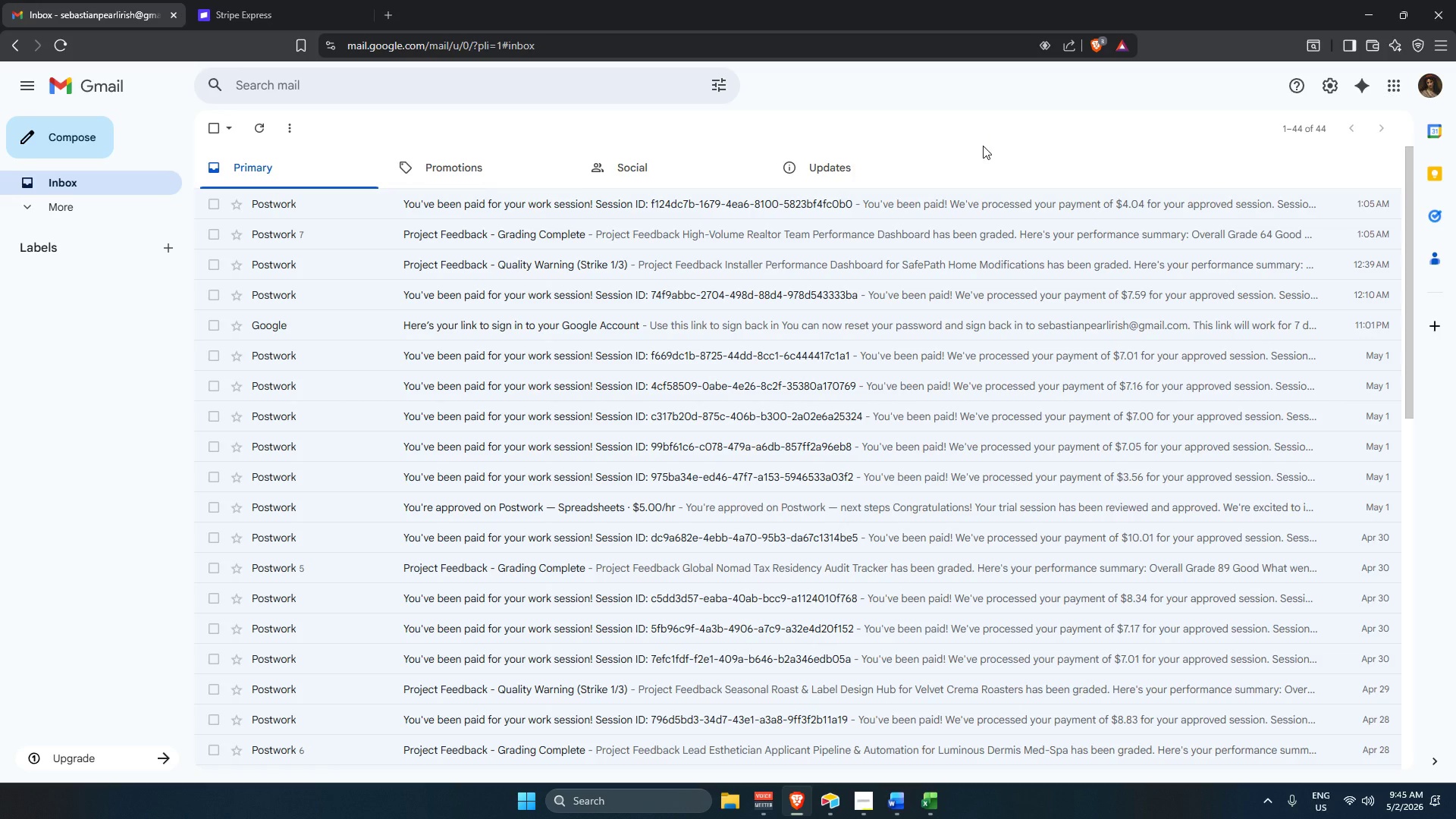 
double_click([893, 803])
 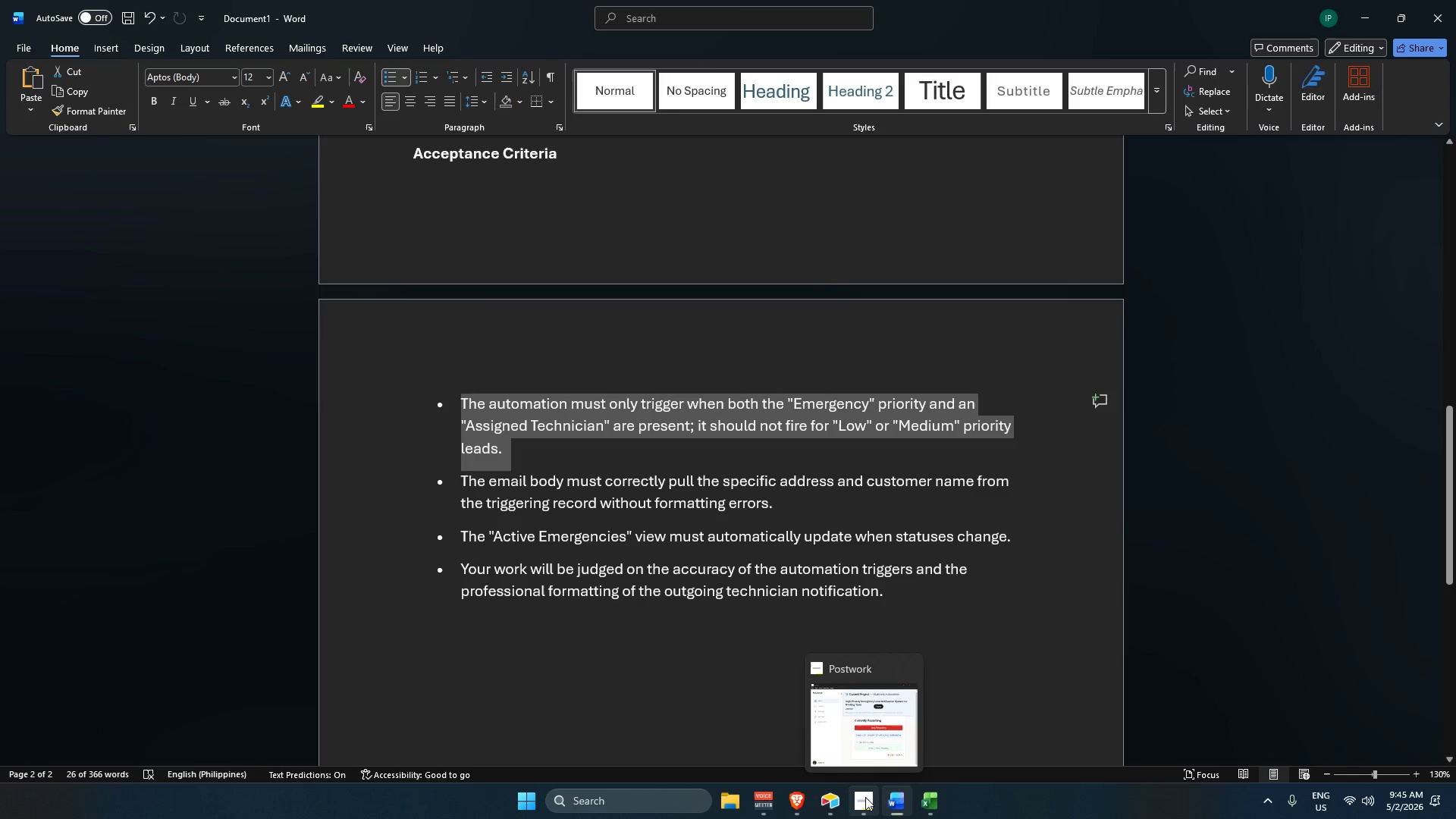 
scroll: coordinate [706, 467], scroll_direction: up, amount: 12.0
 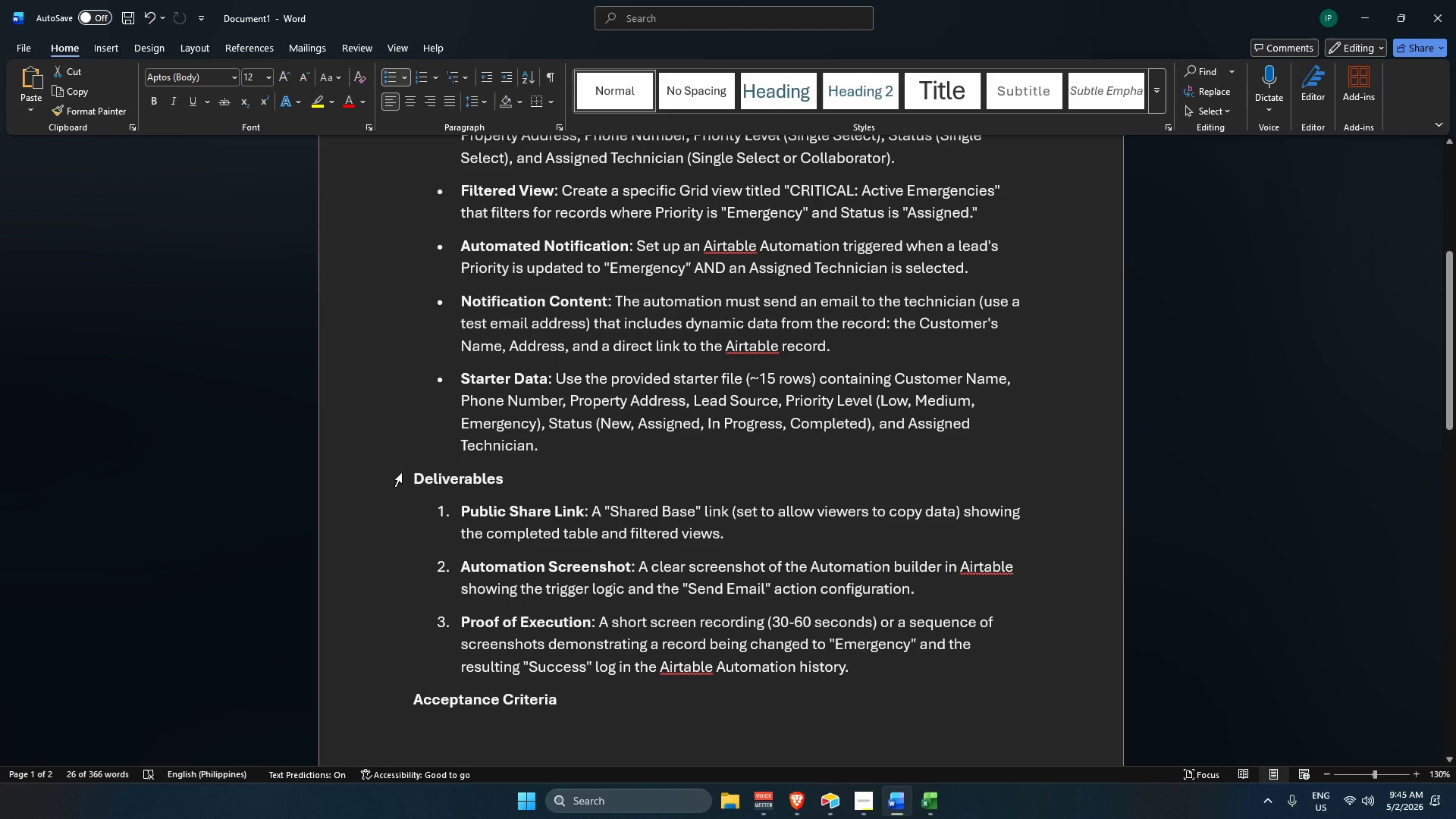 
left_click_drag(start_coordinate=[410, 472], to_coordinate=[971, 699])
 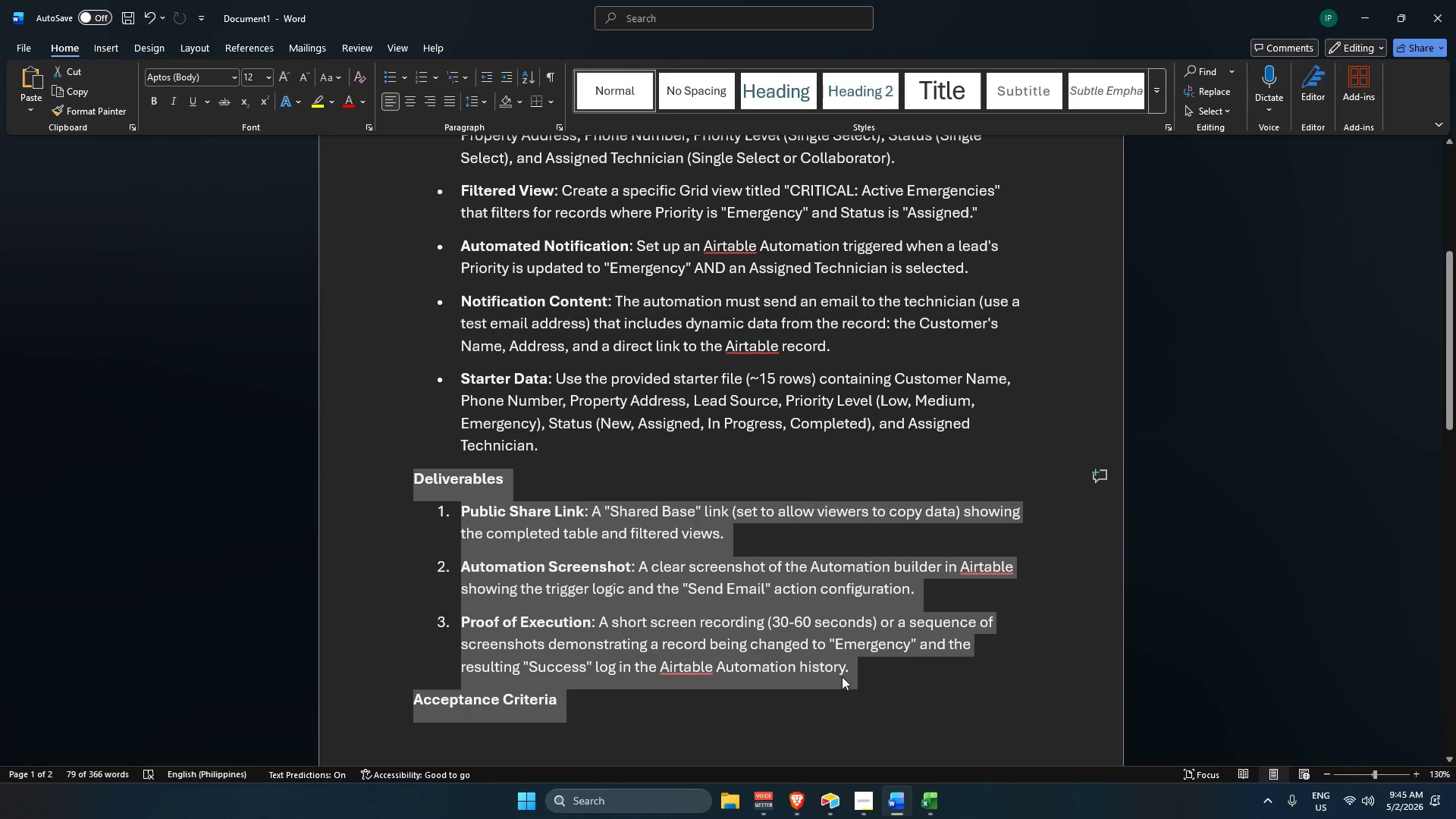 
wait(12.86)
 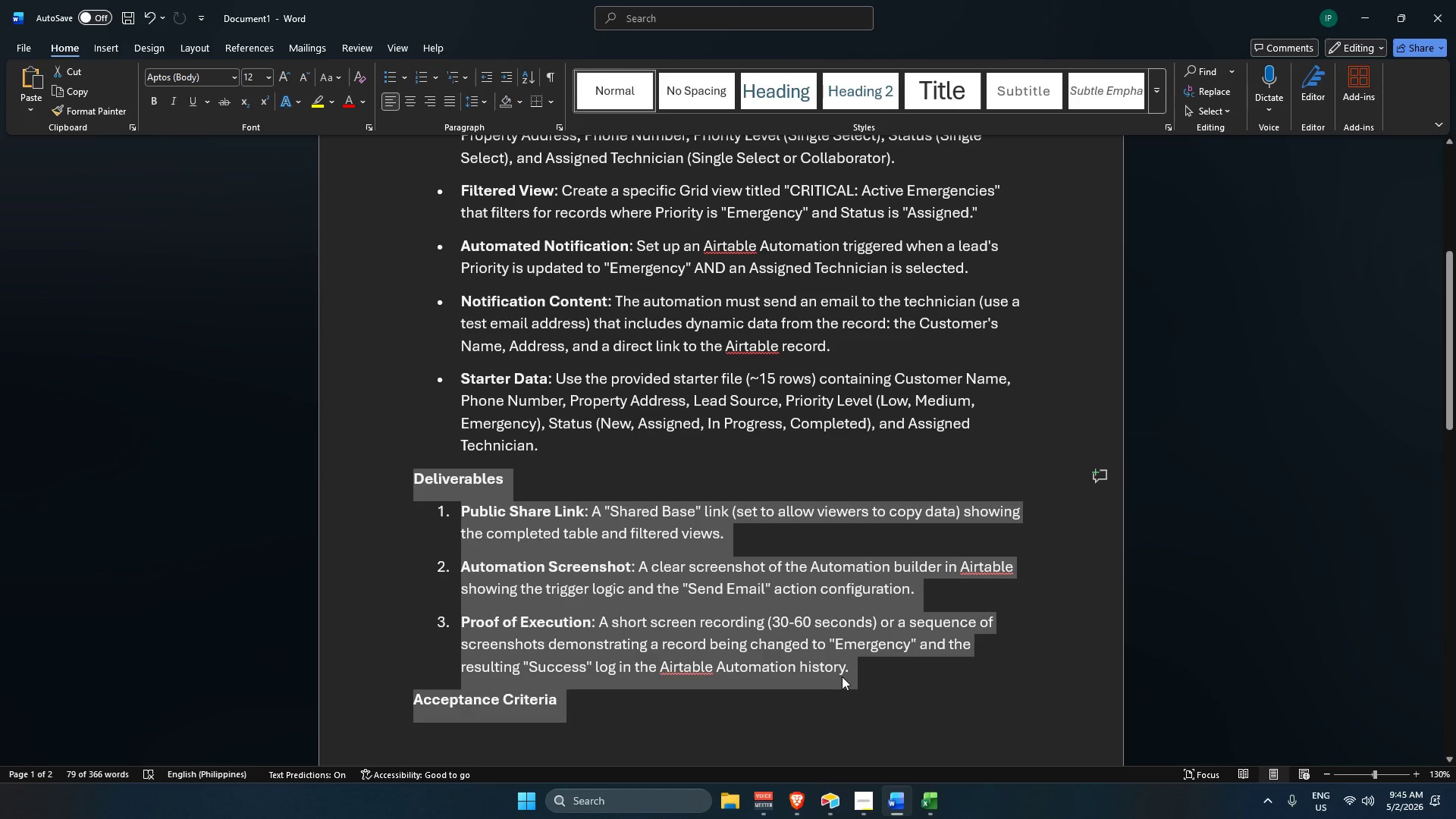 
left_click([670, 52])
 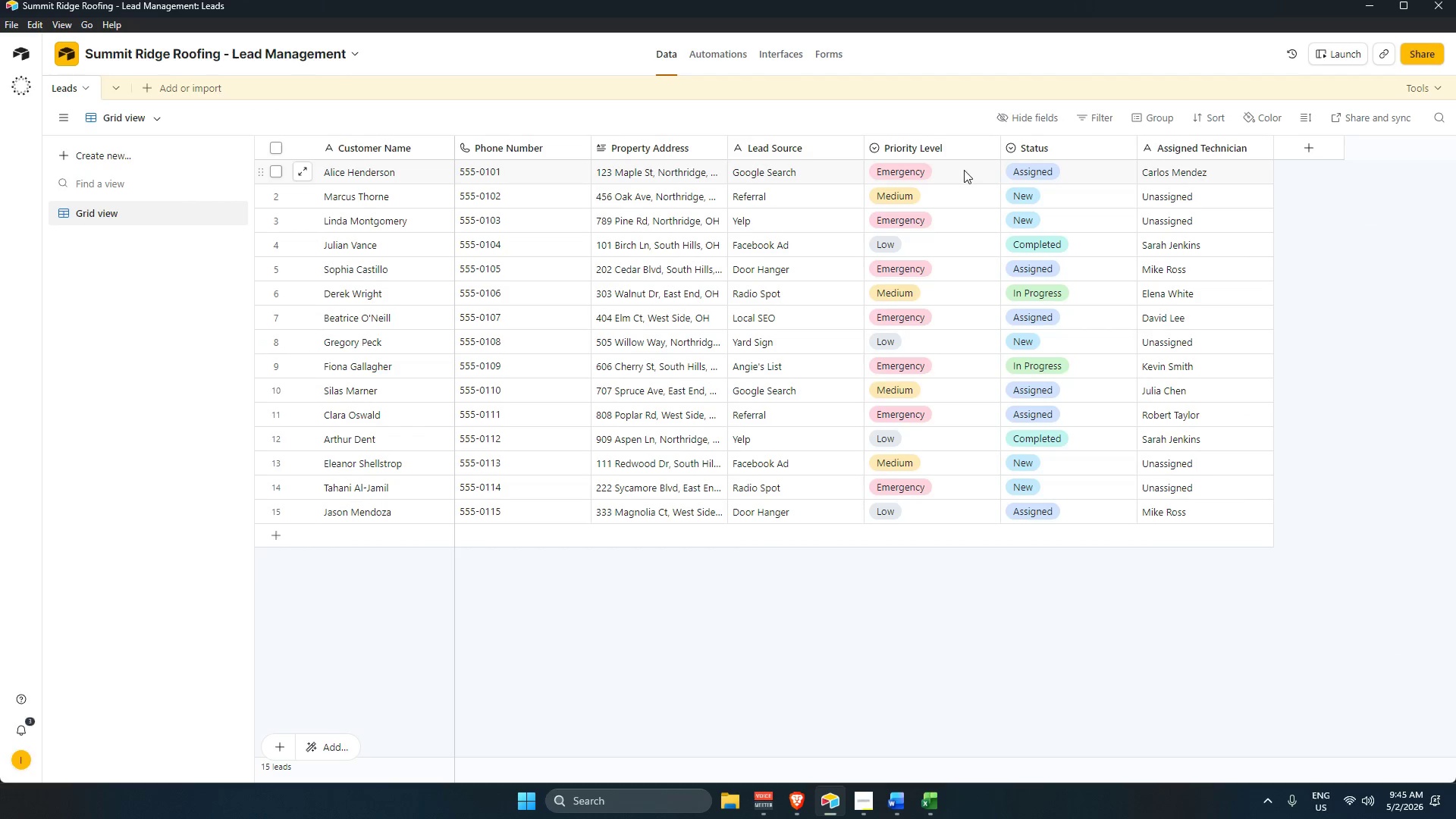 
mouse_move([974, 152])
 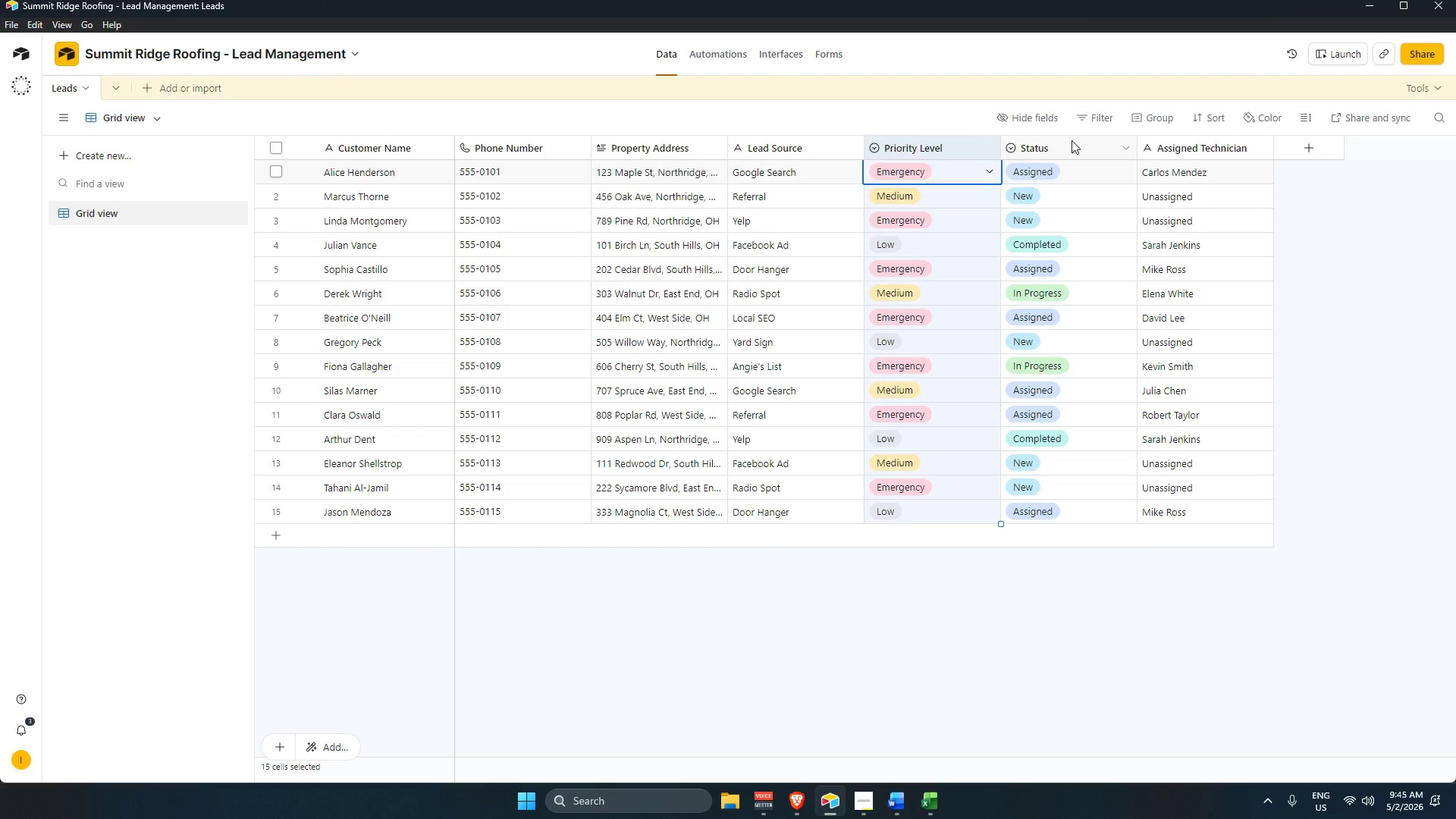 
key(Backspace)
 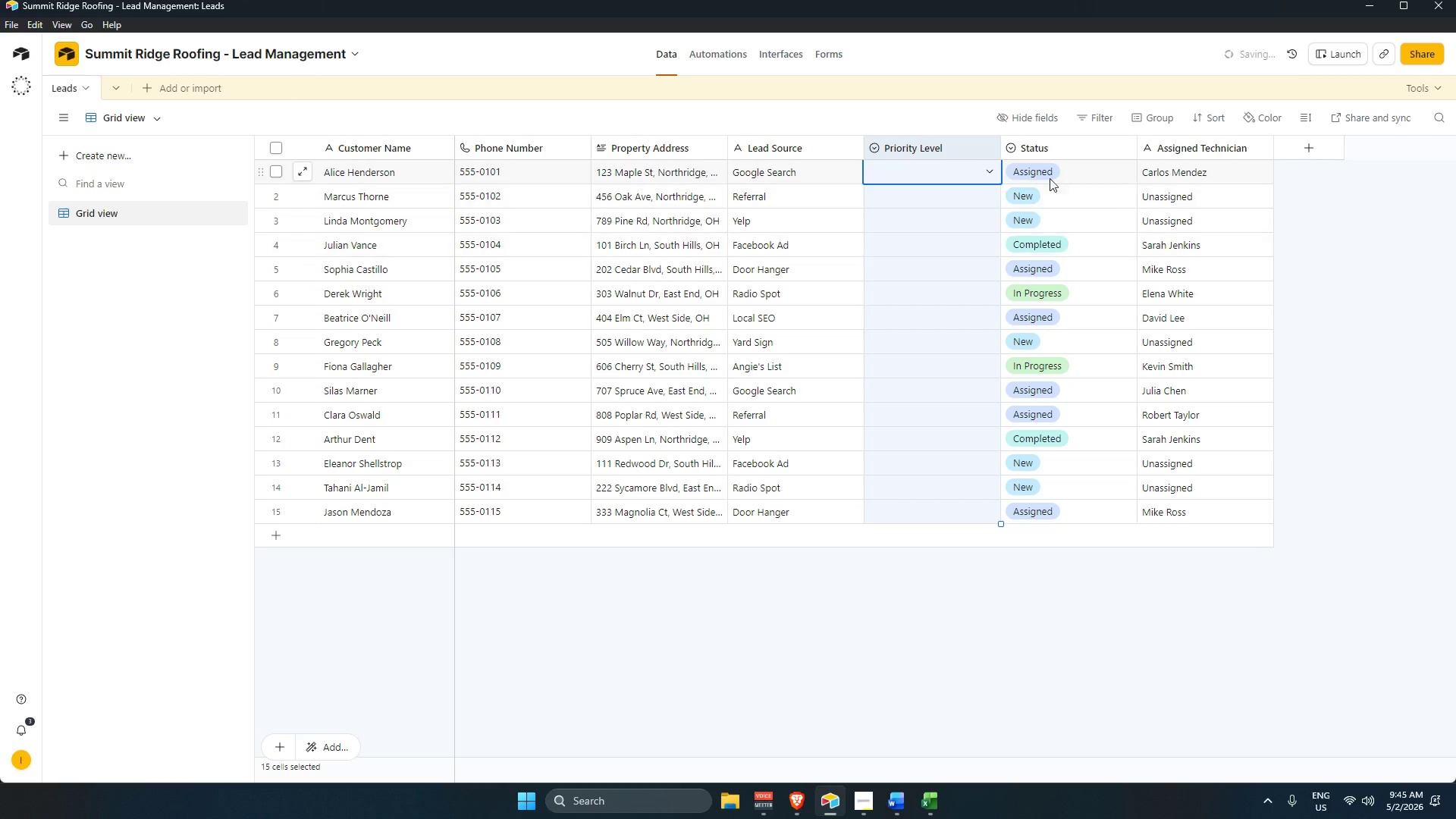 
left_click([1065, 154])
 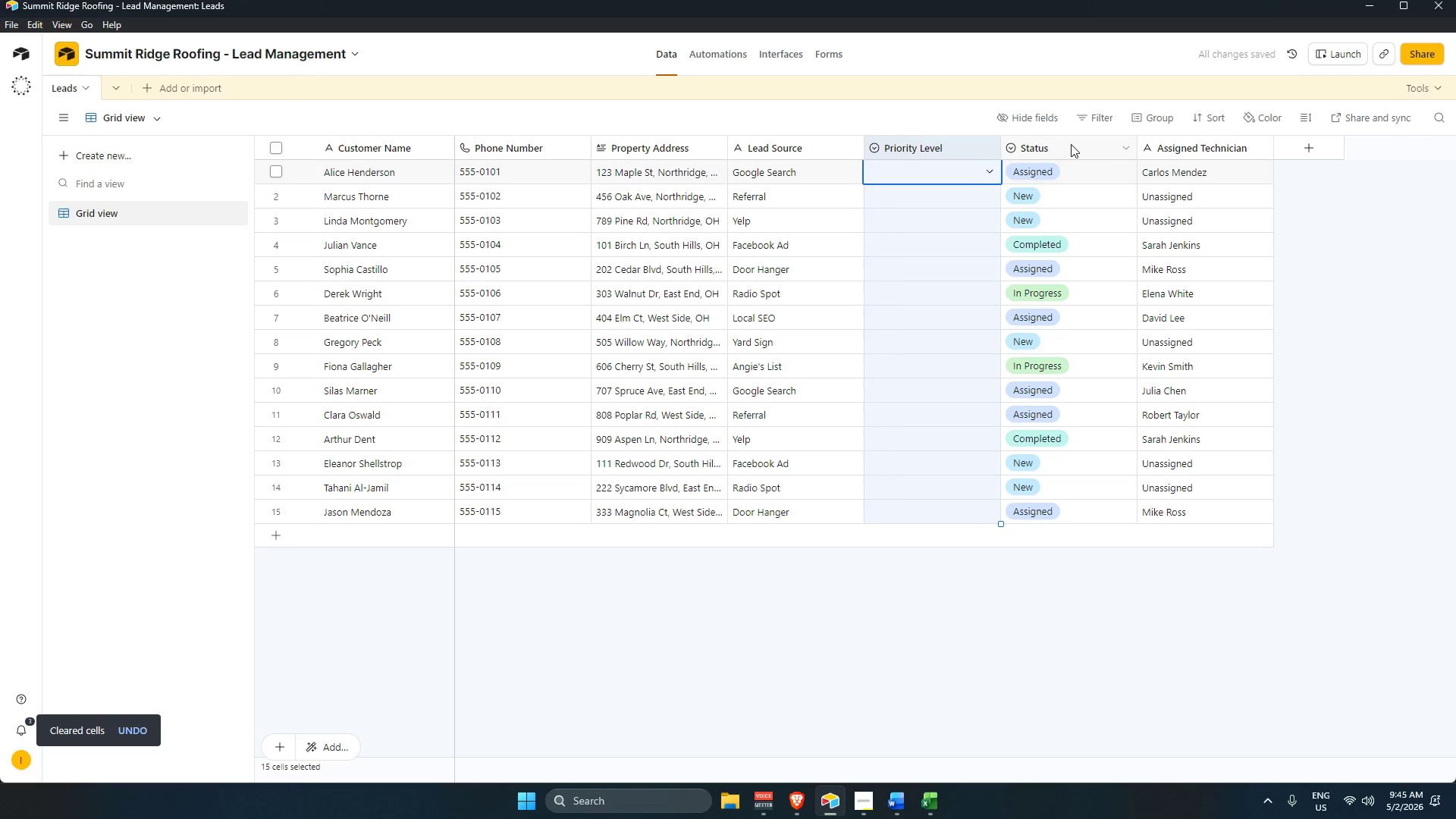 
key(Backspace)
 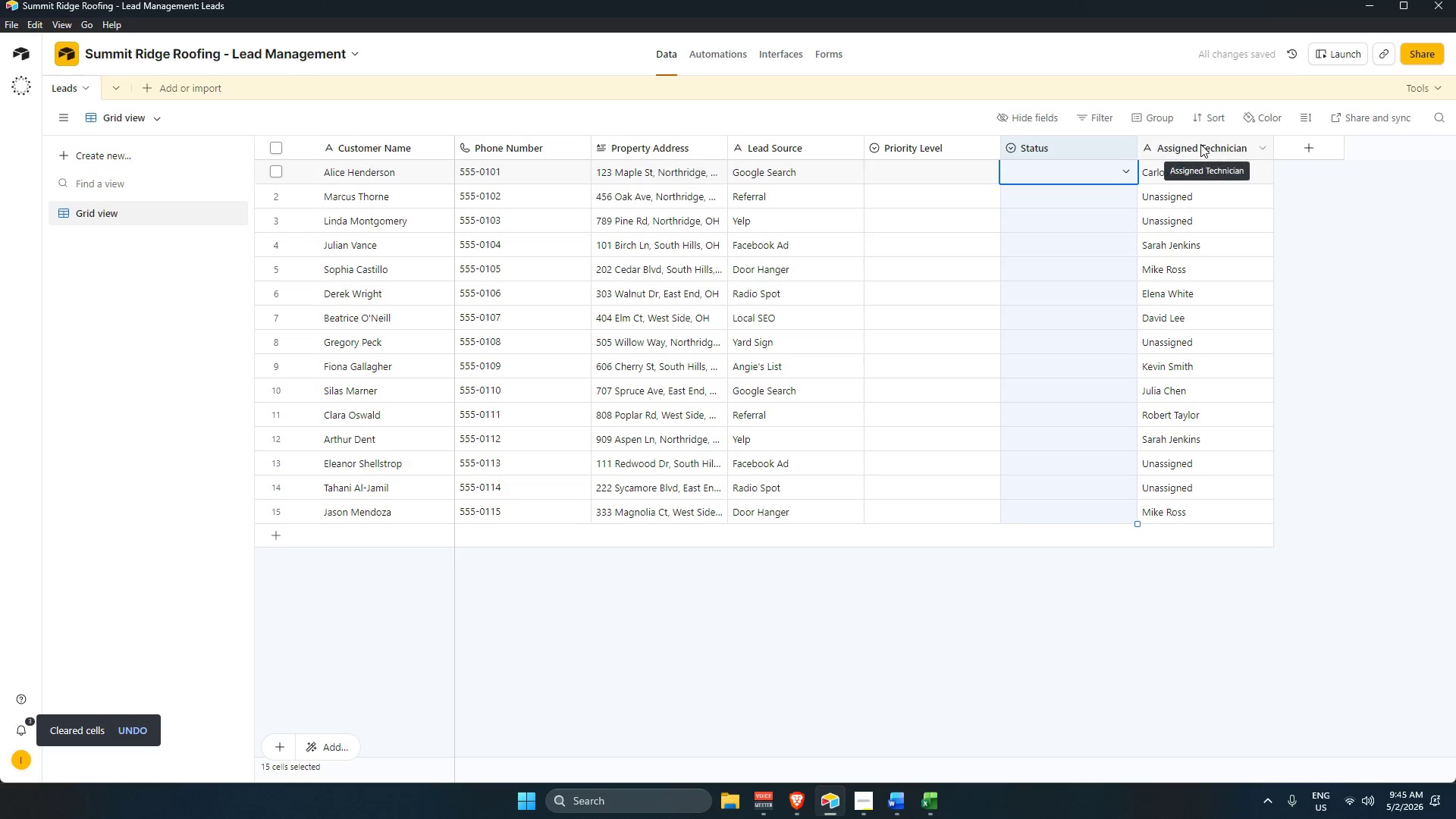 
wait(7.69)
 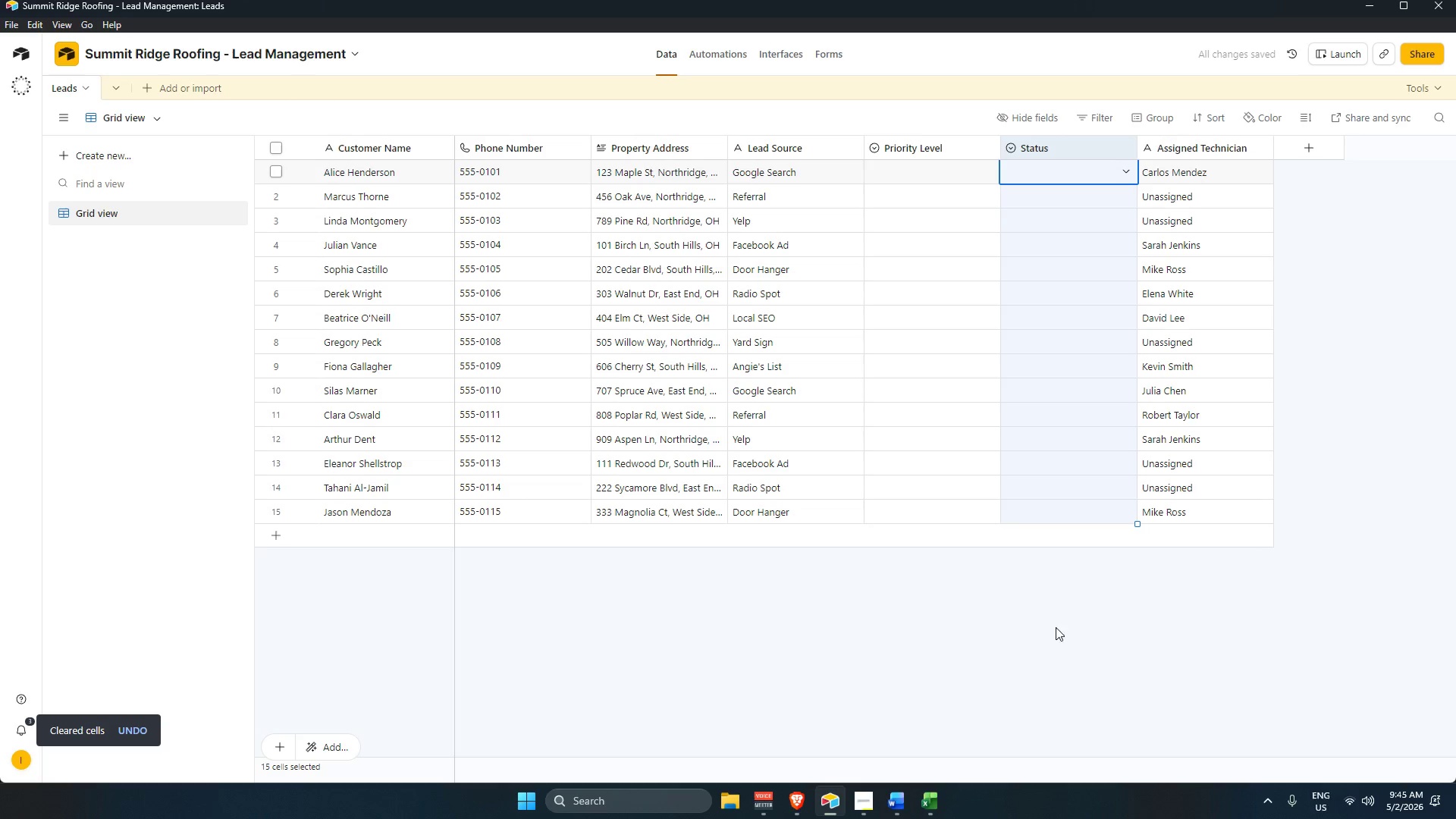 
left_click([1200, 144])
 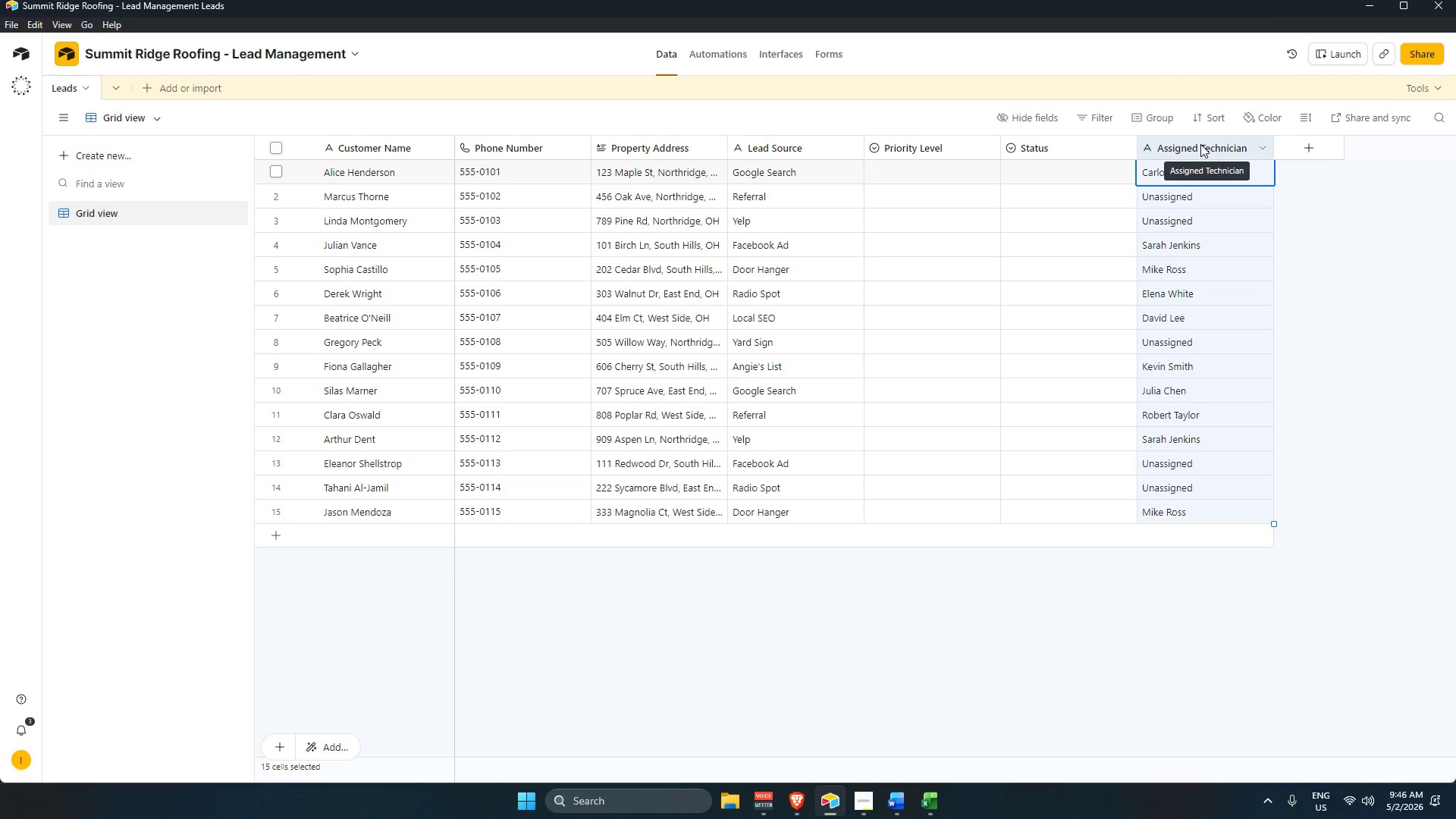 
wait(6.52)
 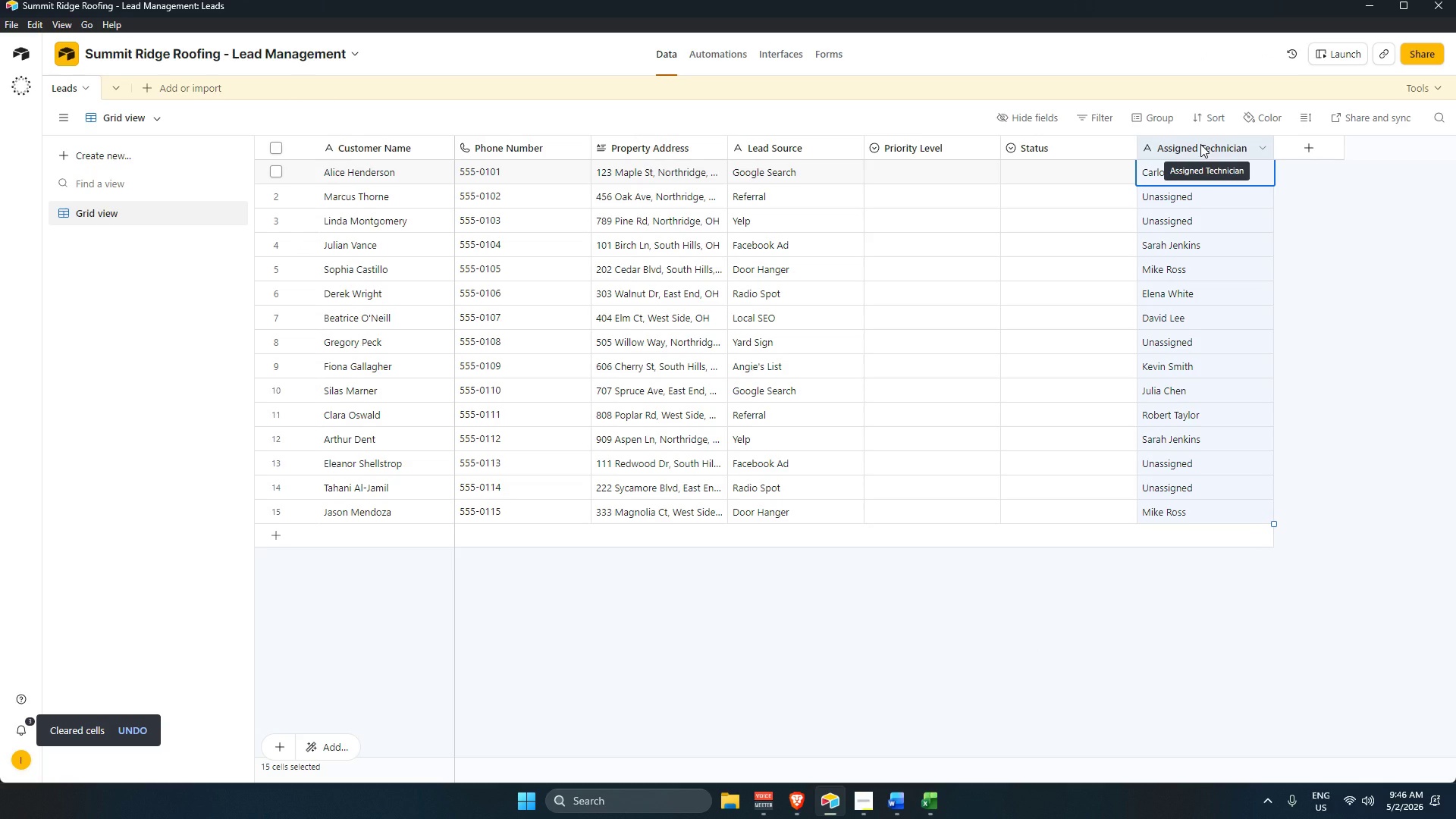 
left_click([1029, 687])
 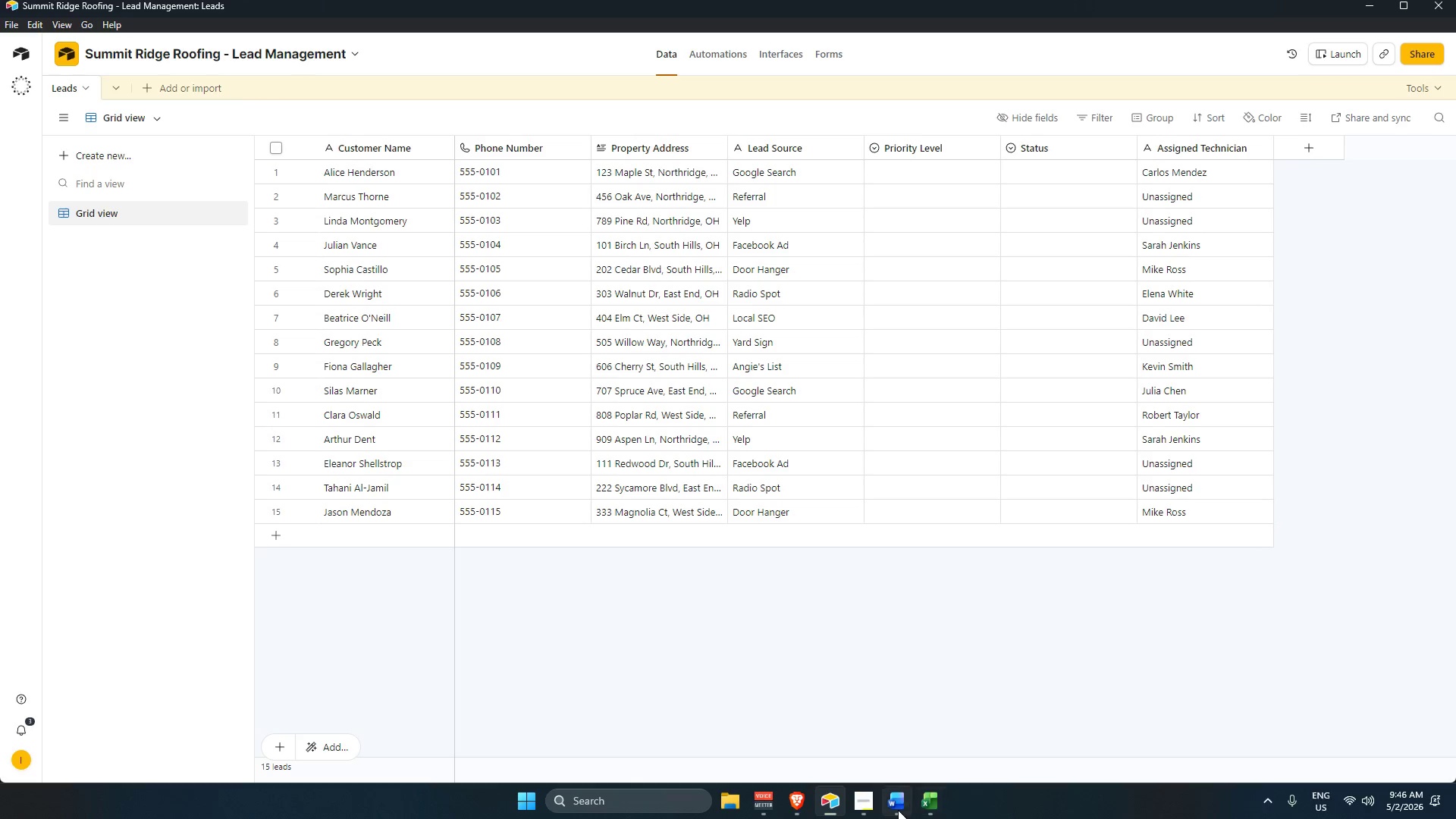 
left_click([899, 810])
 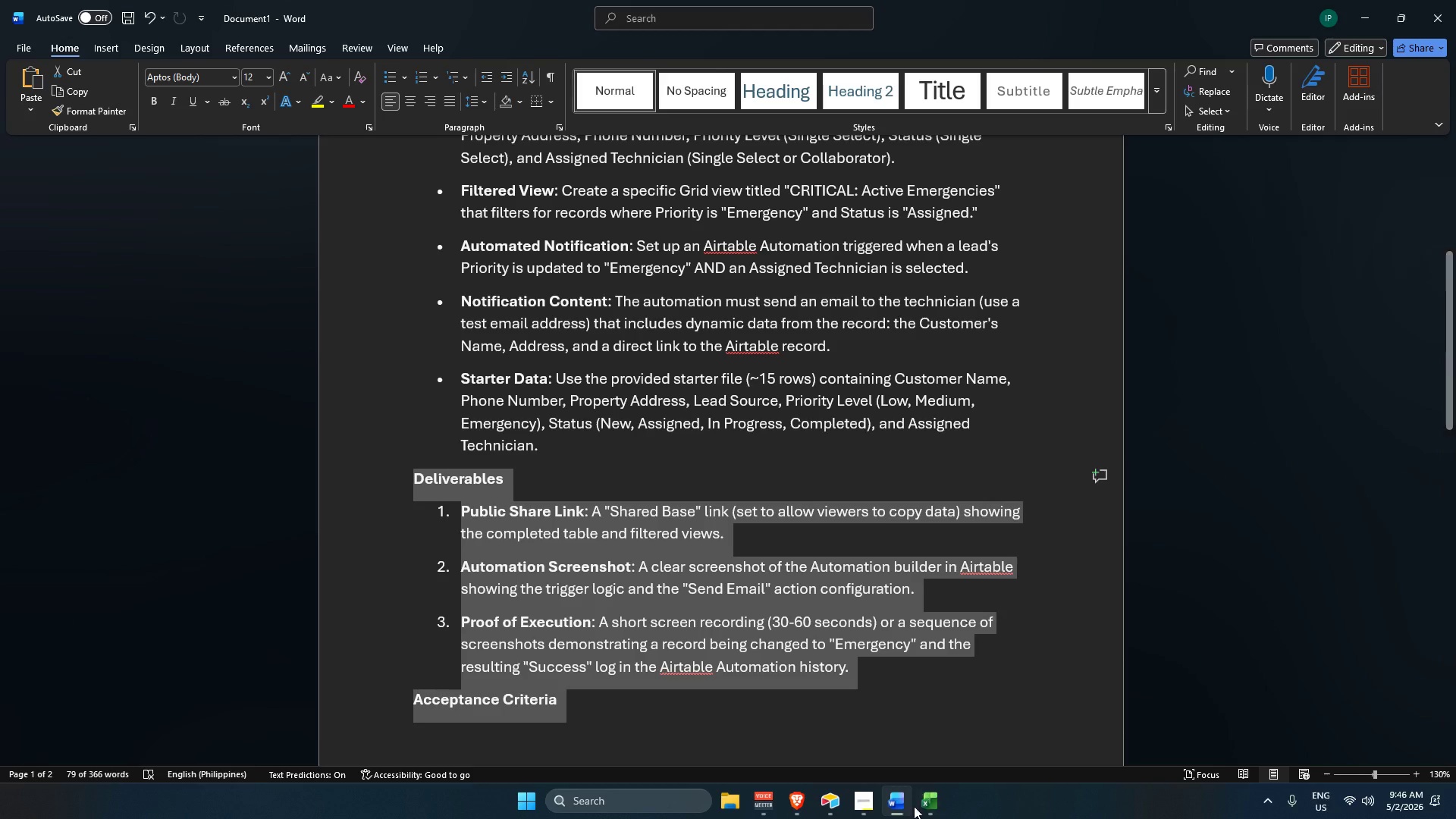 
left_click([931, 802])